 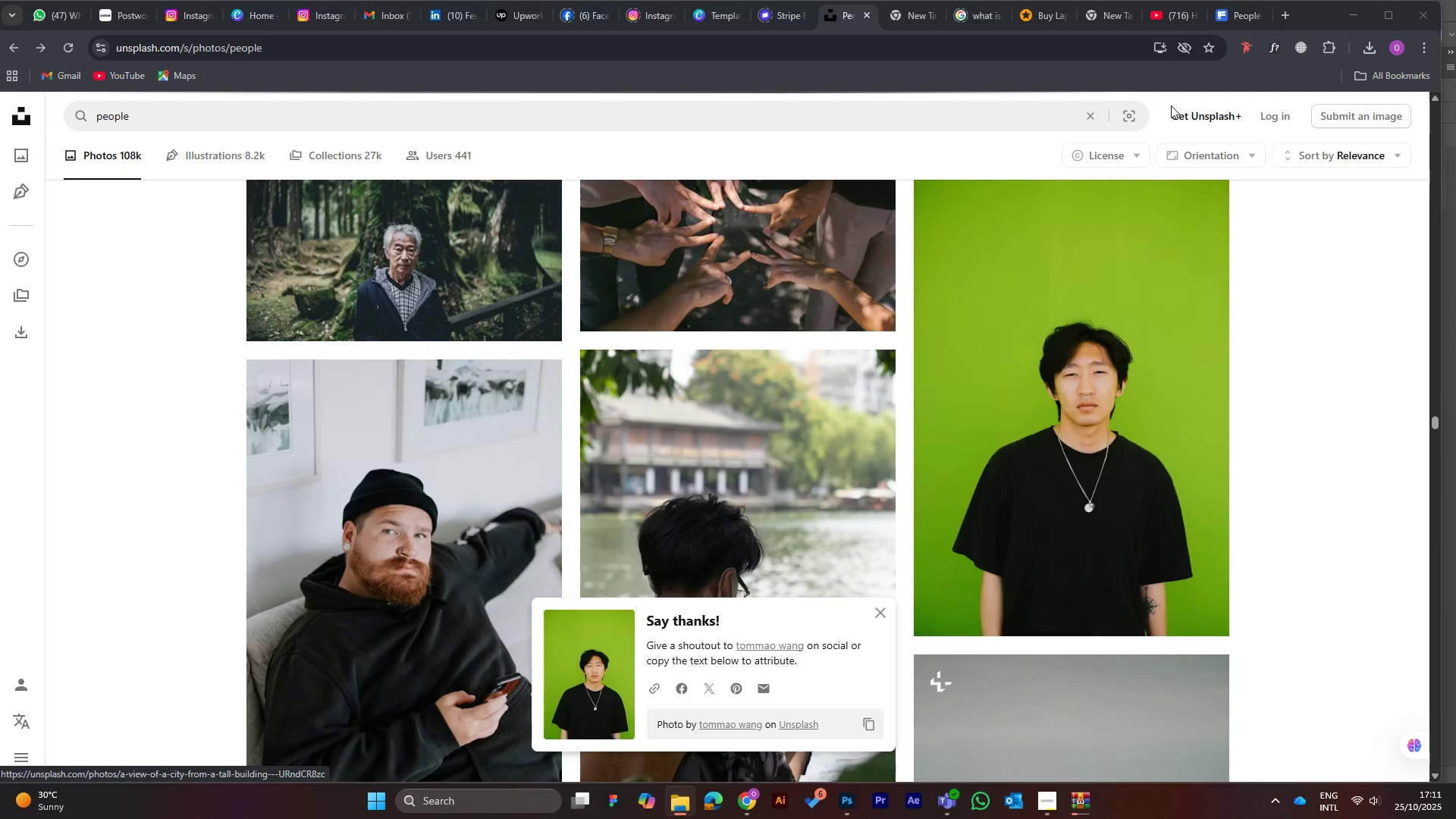 
left_click([1291, 6])
 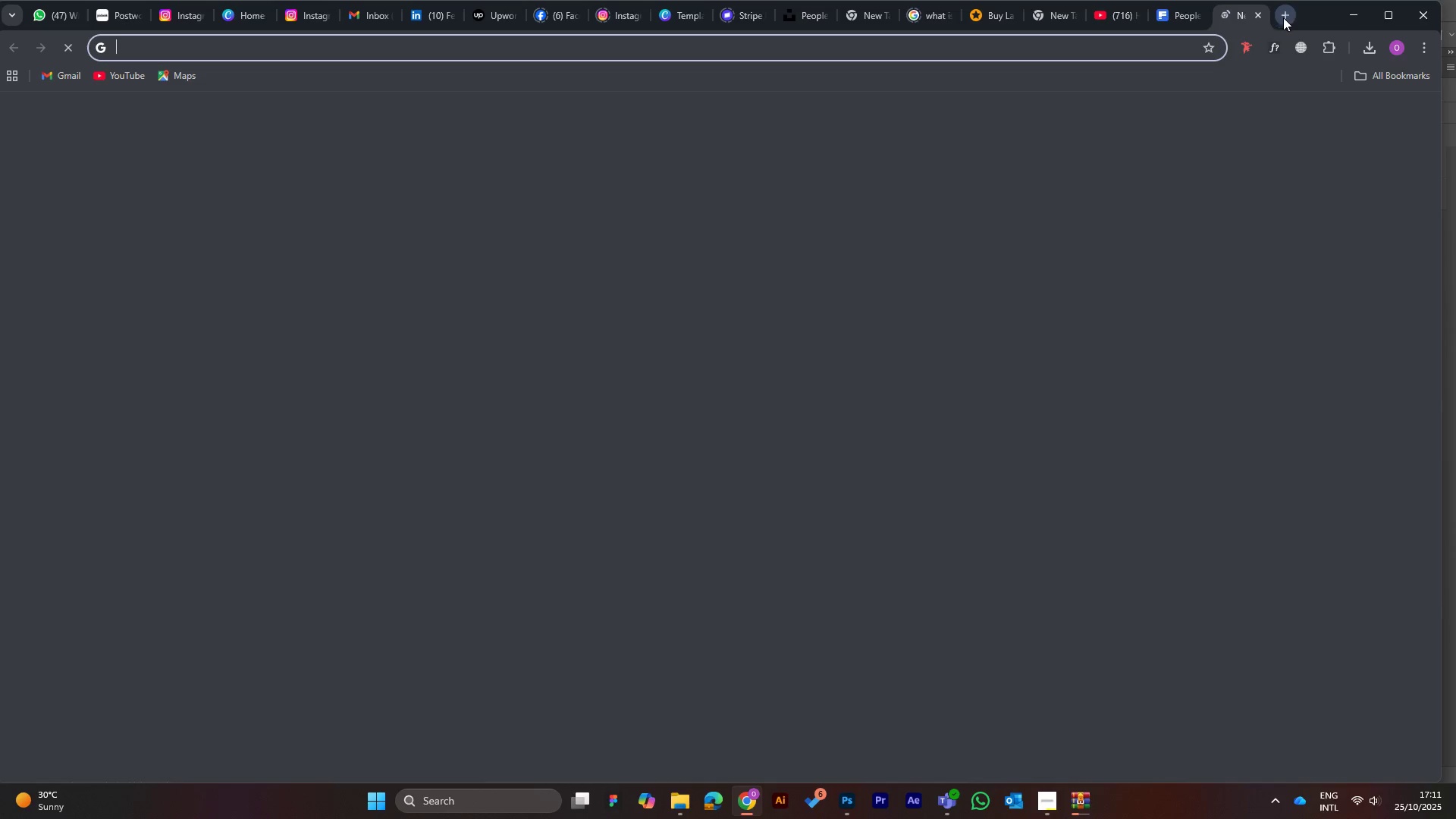 
type(DRIVE)
 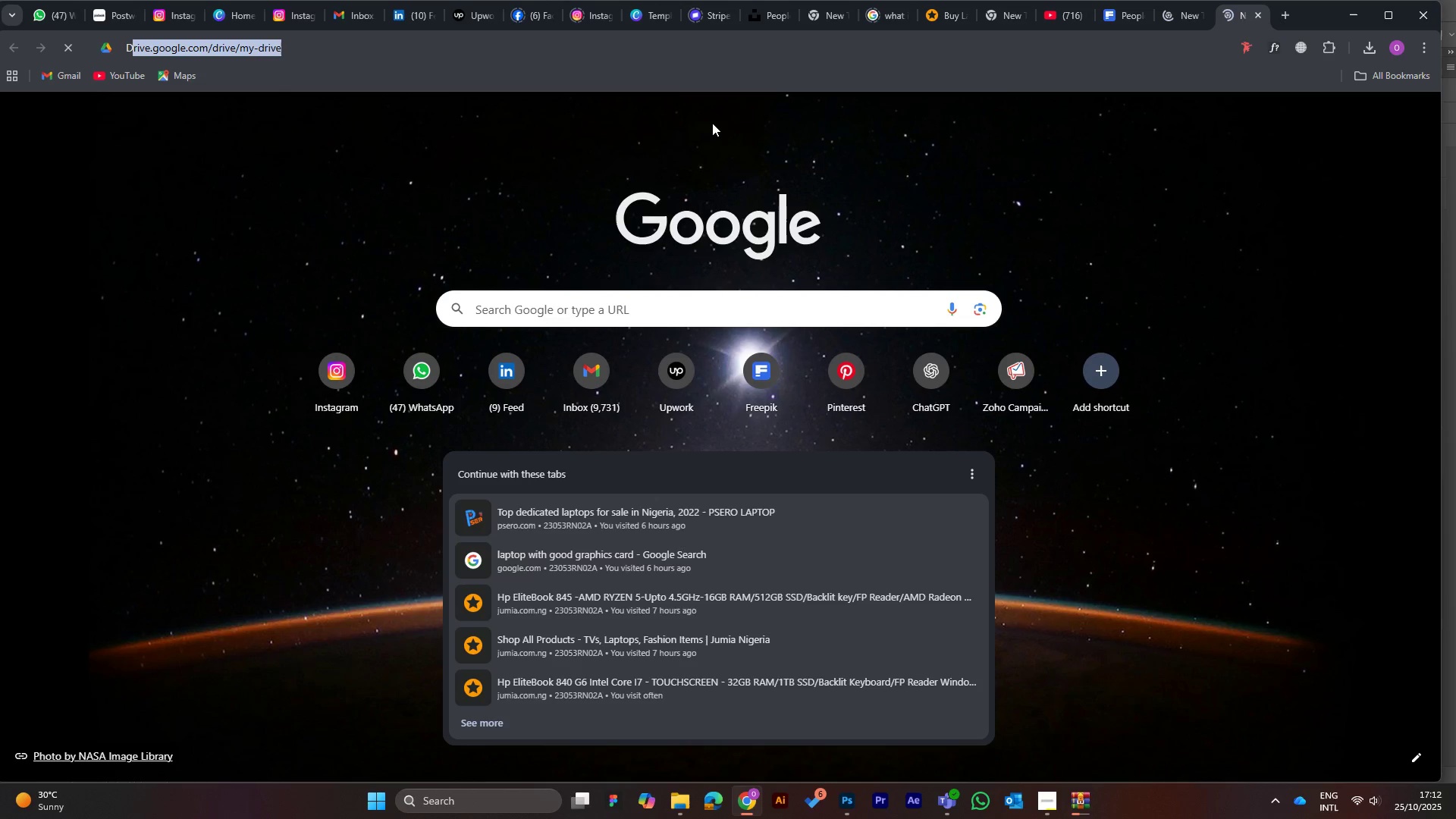 
key(Enter)
 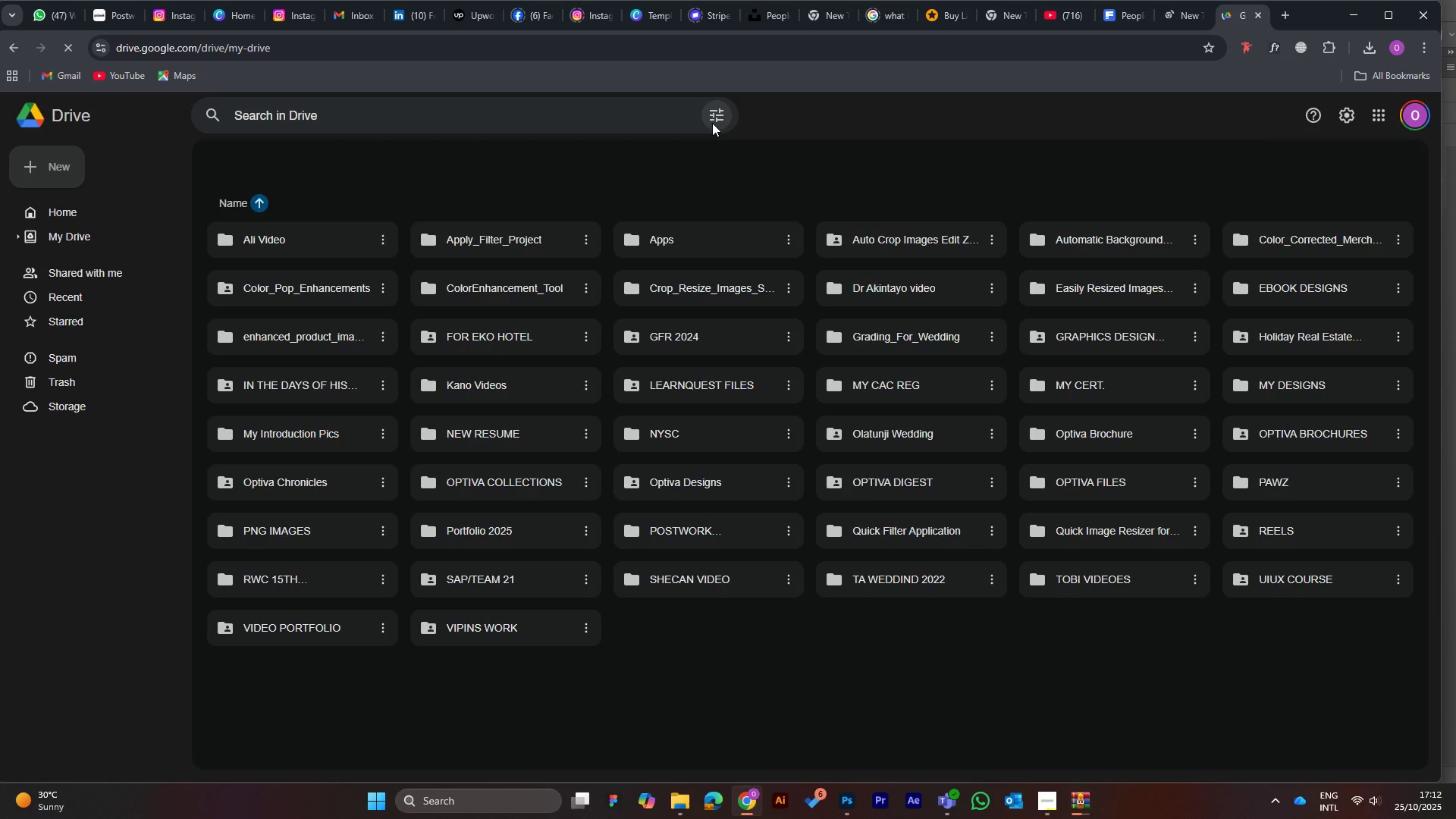 
wait(16.0)
 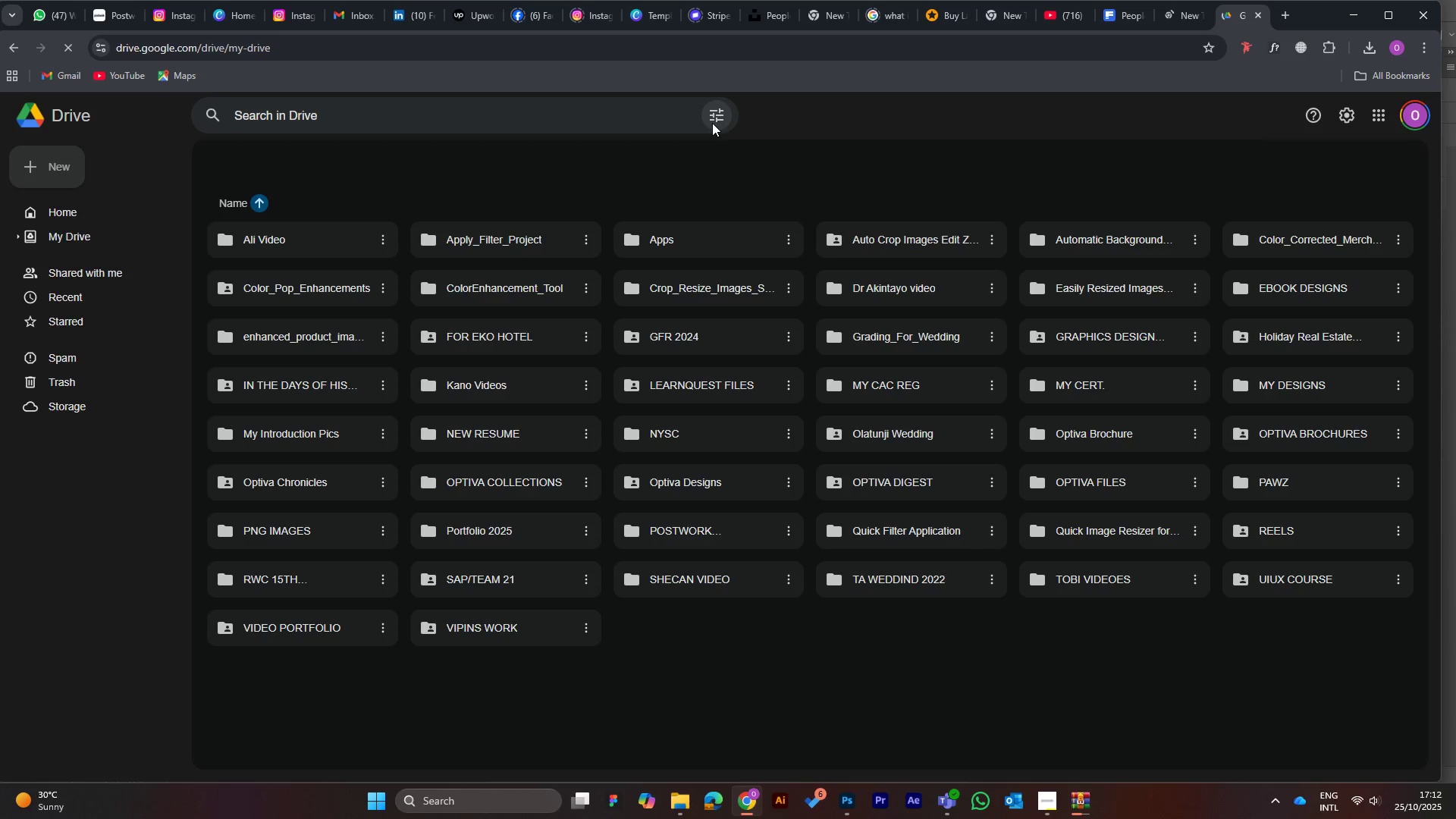 
double_click([675, 533])
 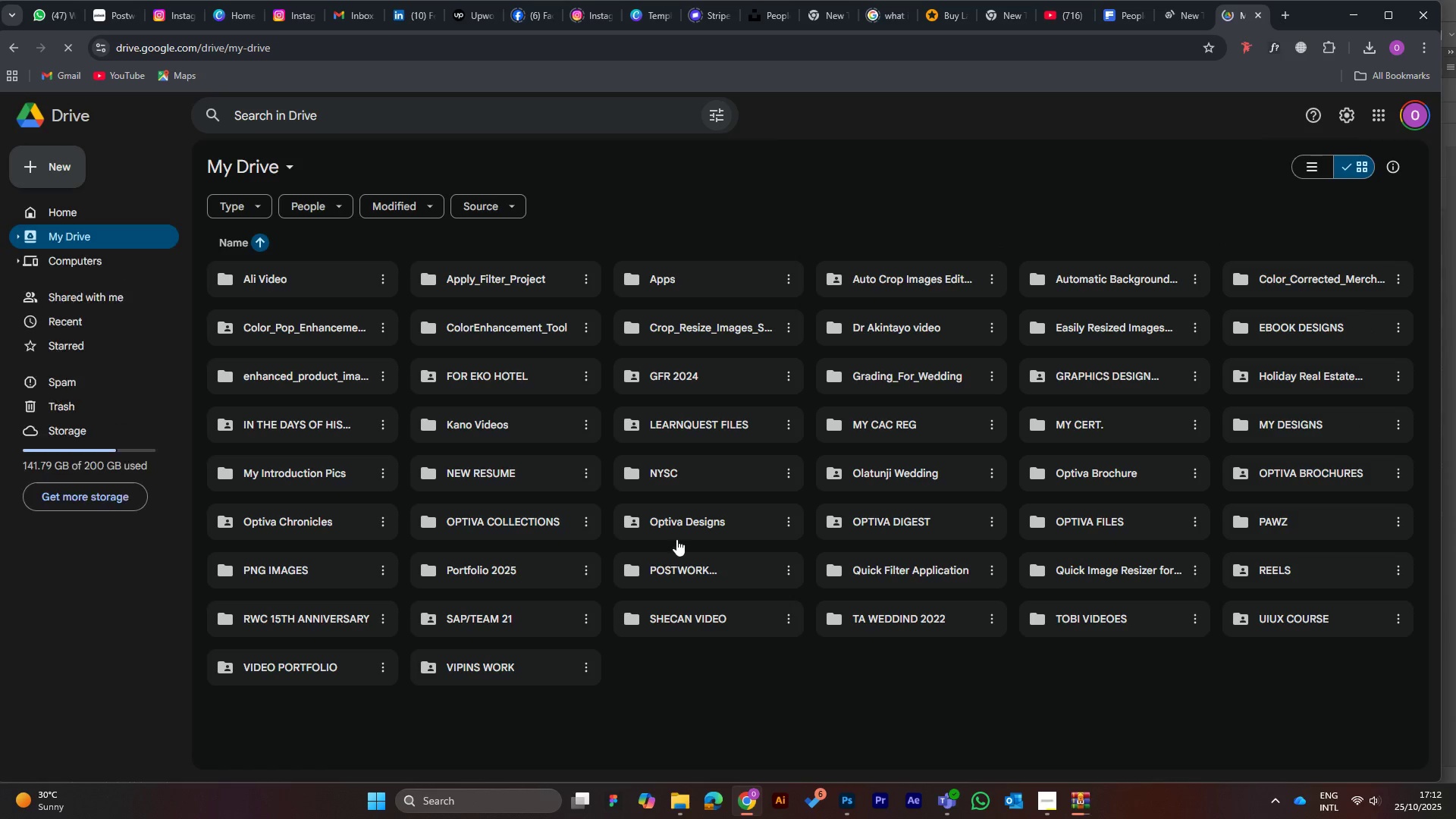 
wait(8.87)
 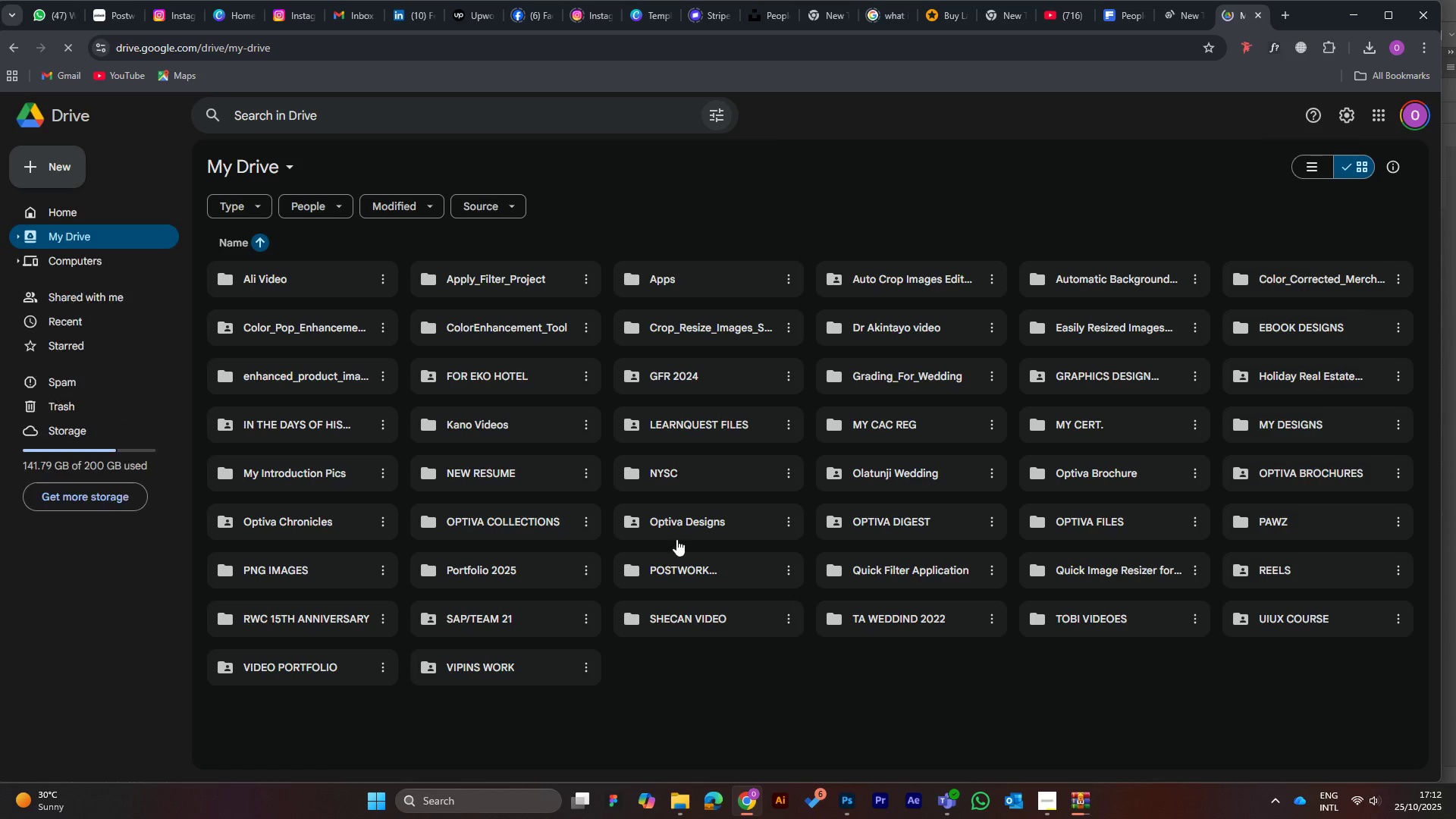 
double_click([617, 567])
 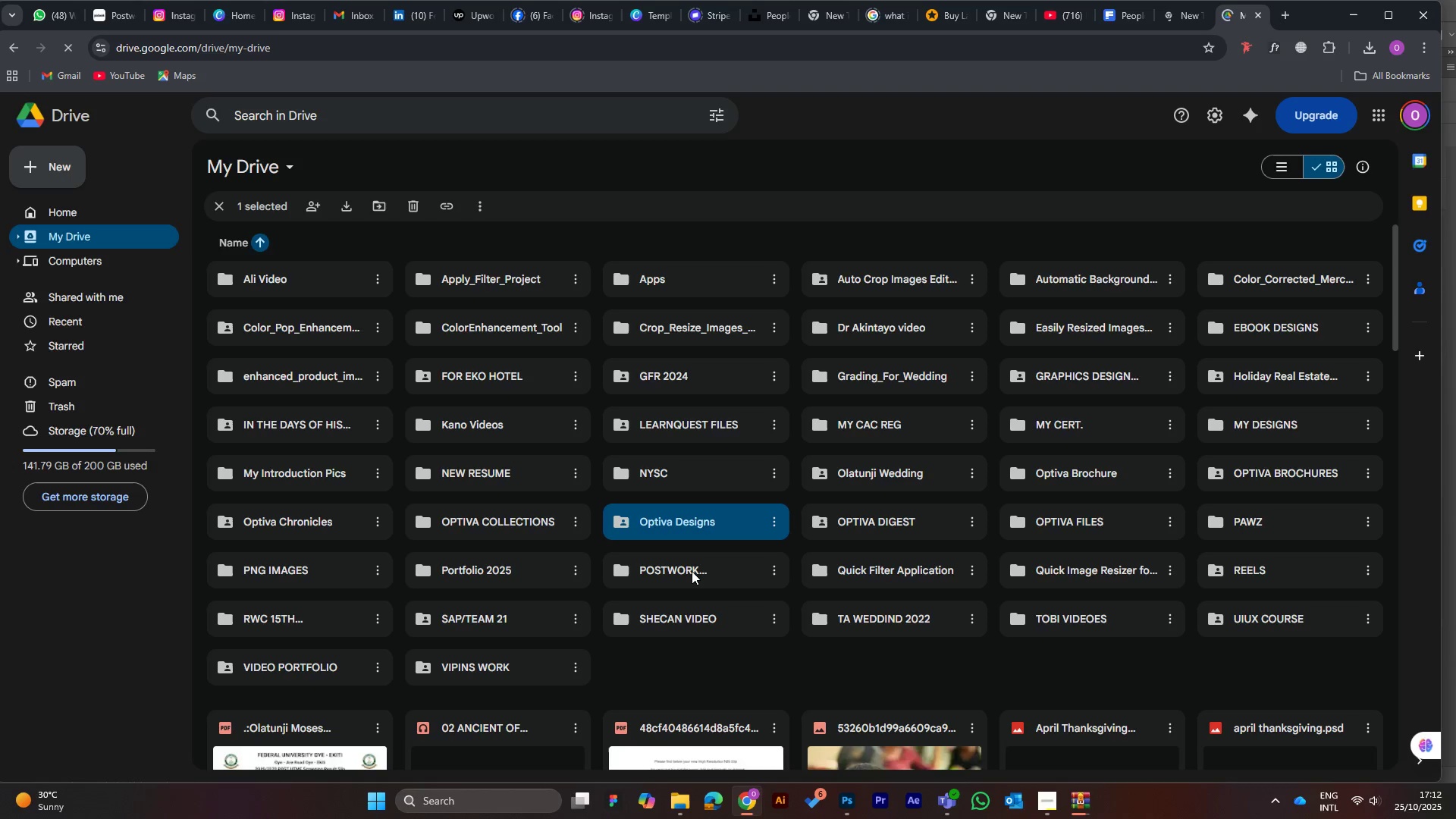 
wait(9.26)
 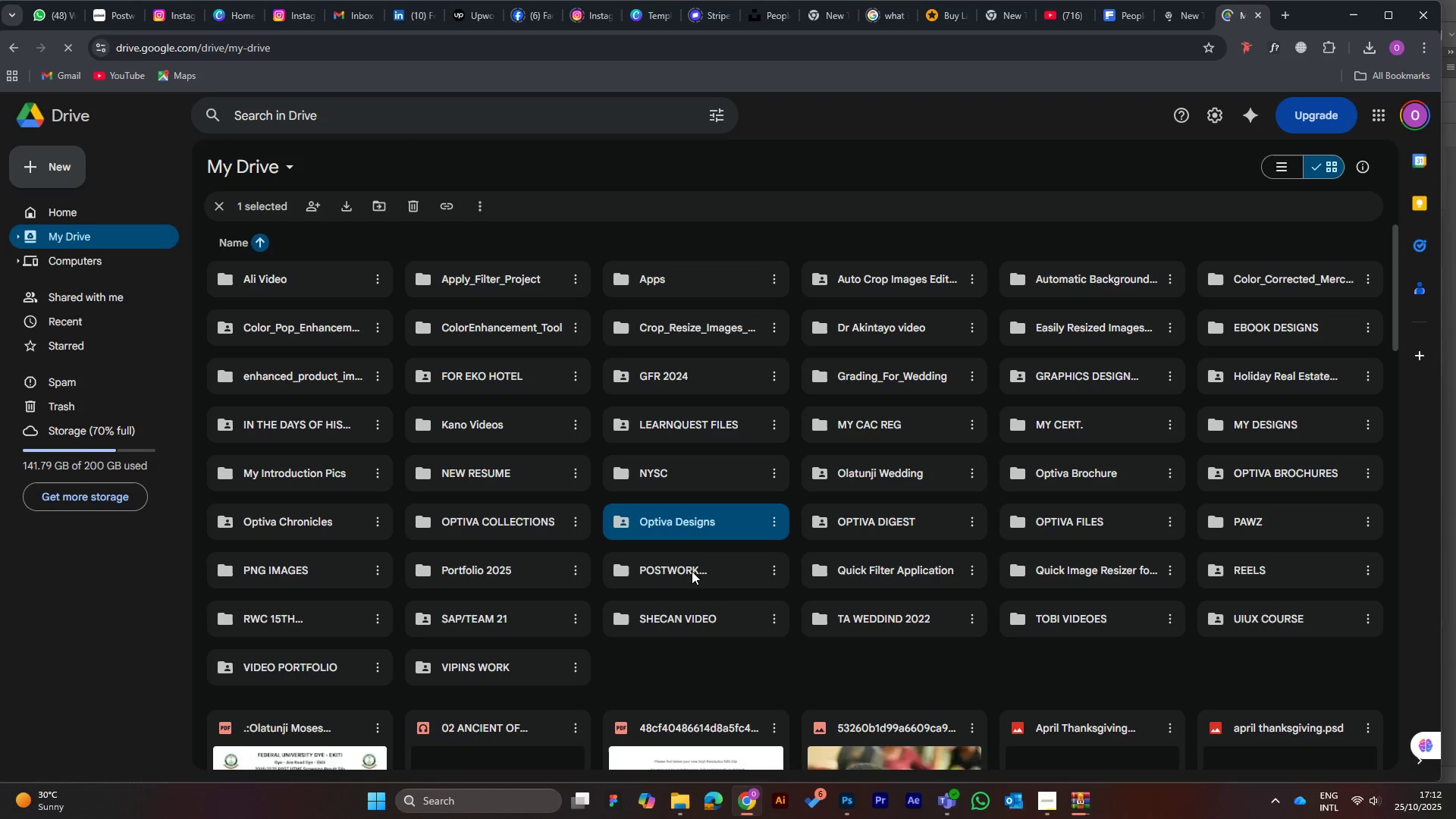 
double_click([663, 573])
 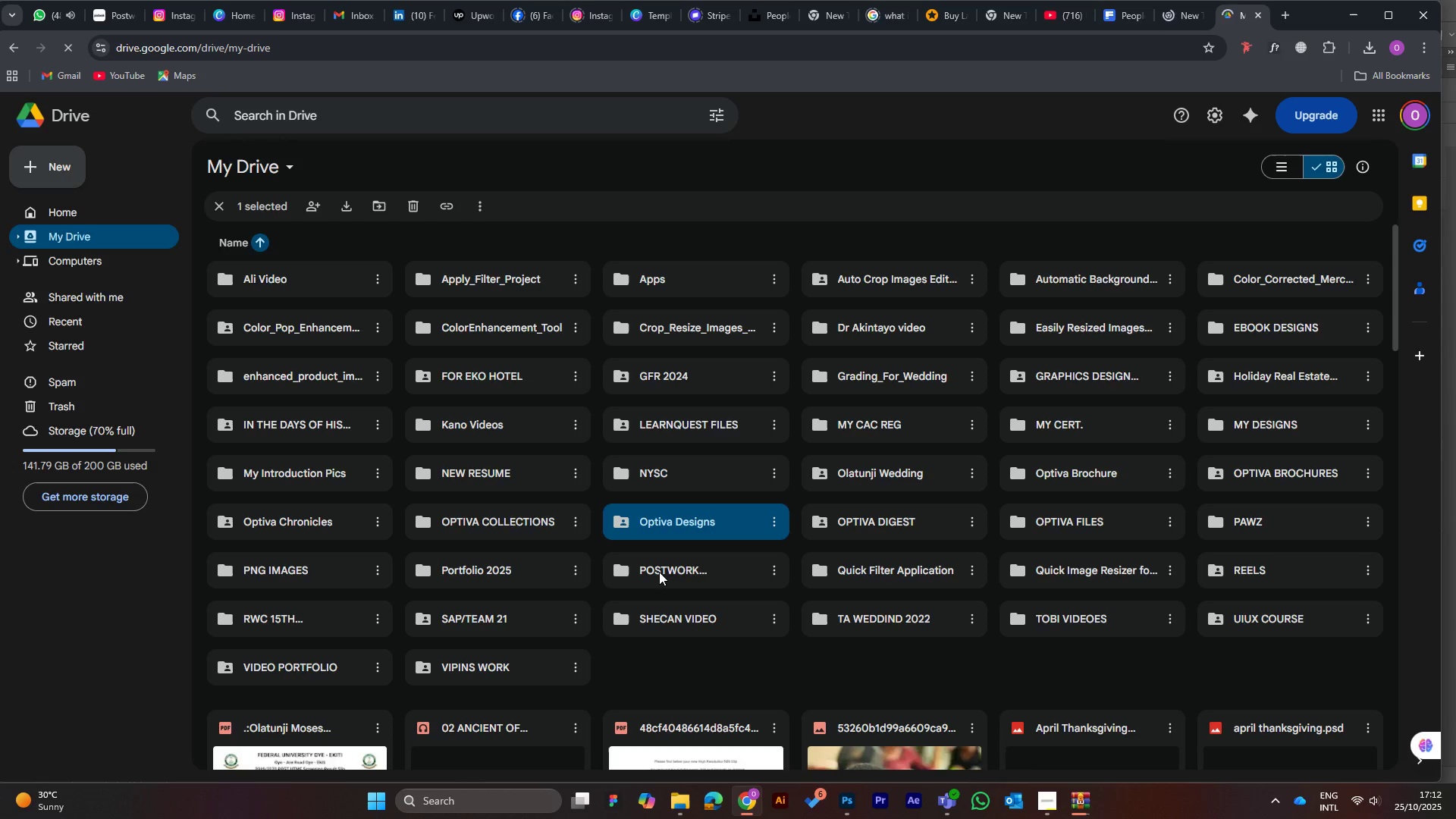 
double_click([659, 572])
 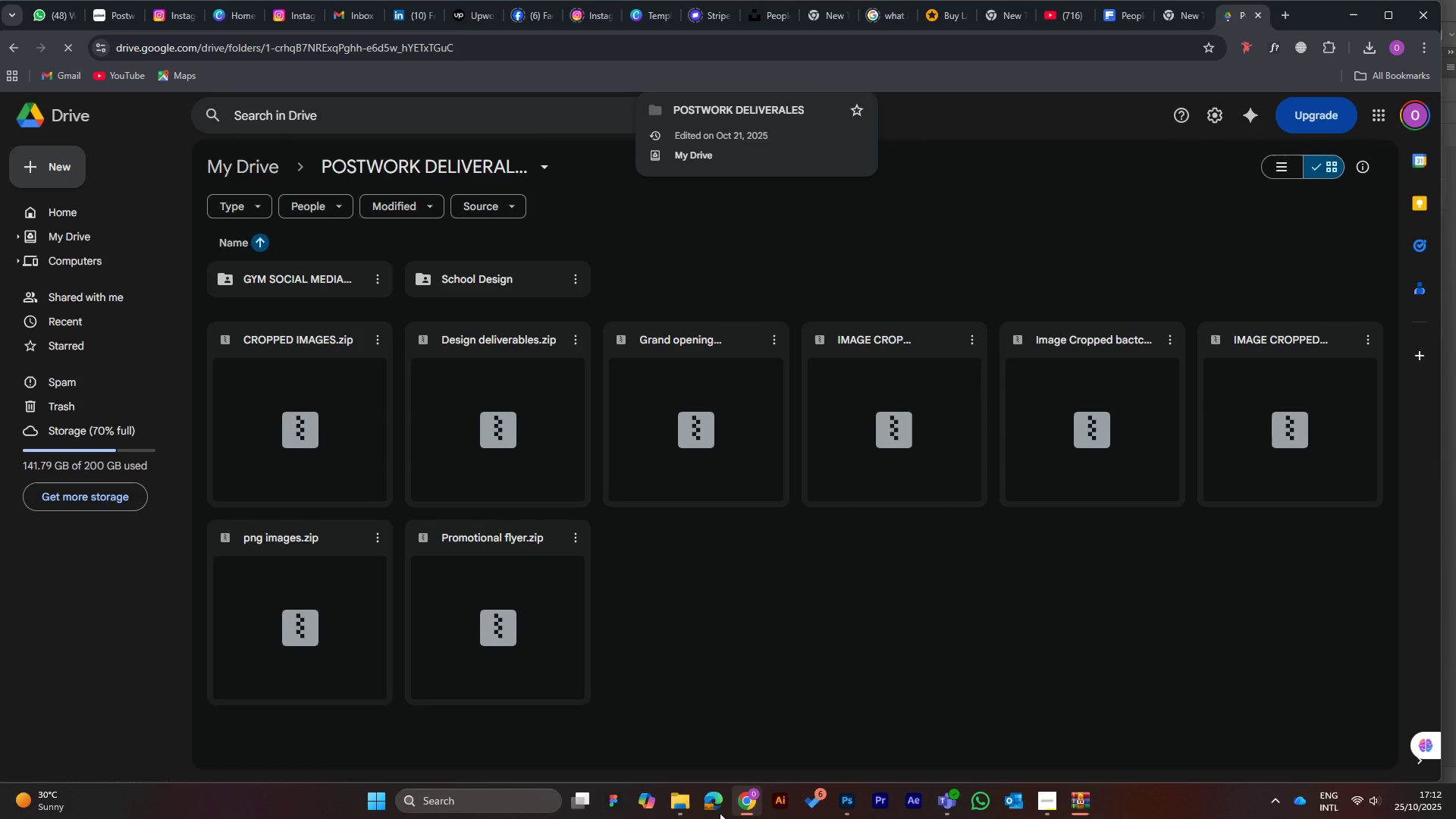 
wait(7.08)
 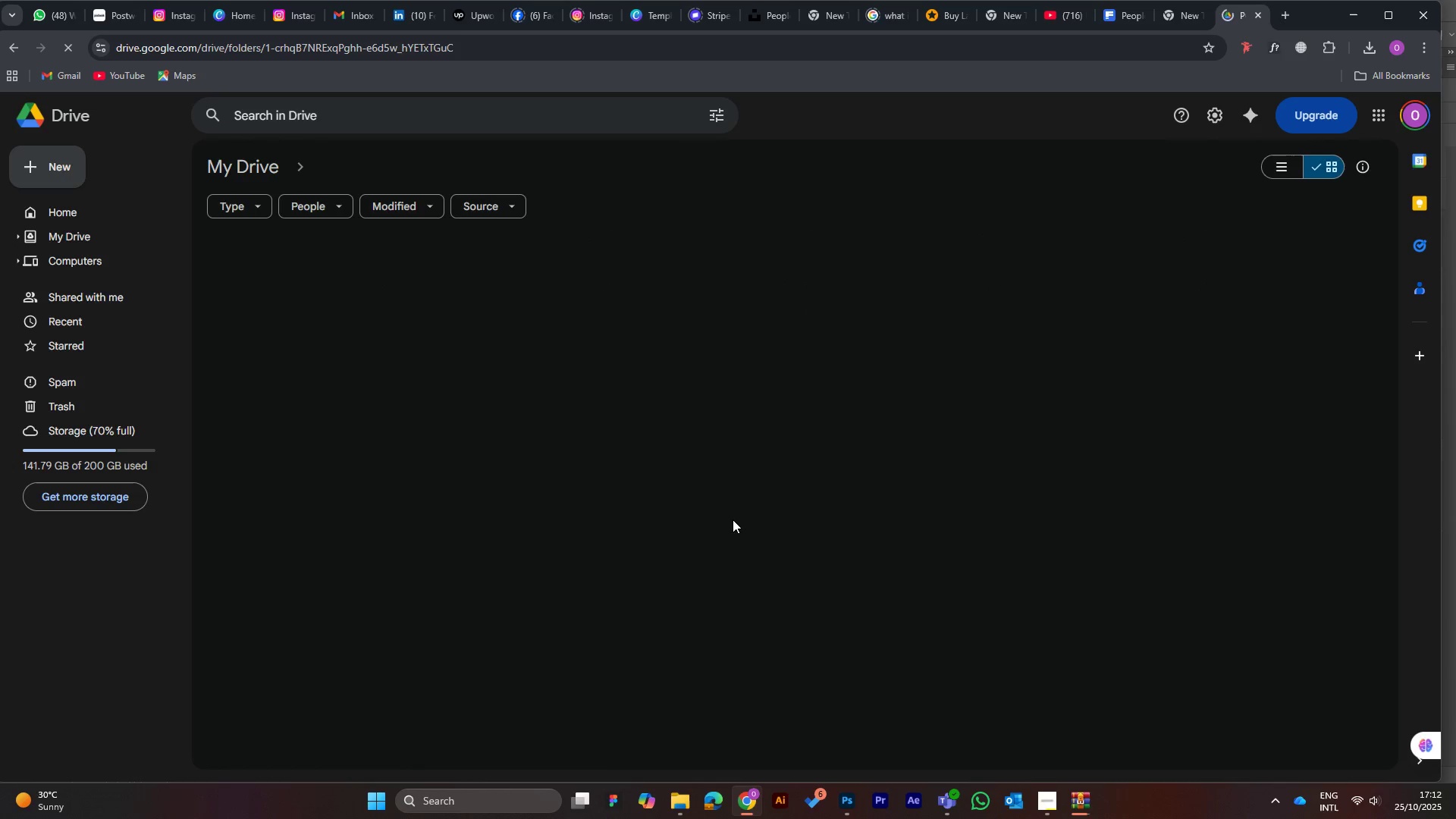 
left_click([701, 741])
 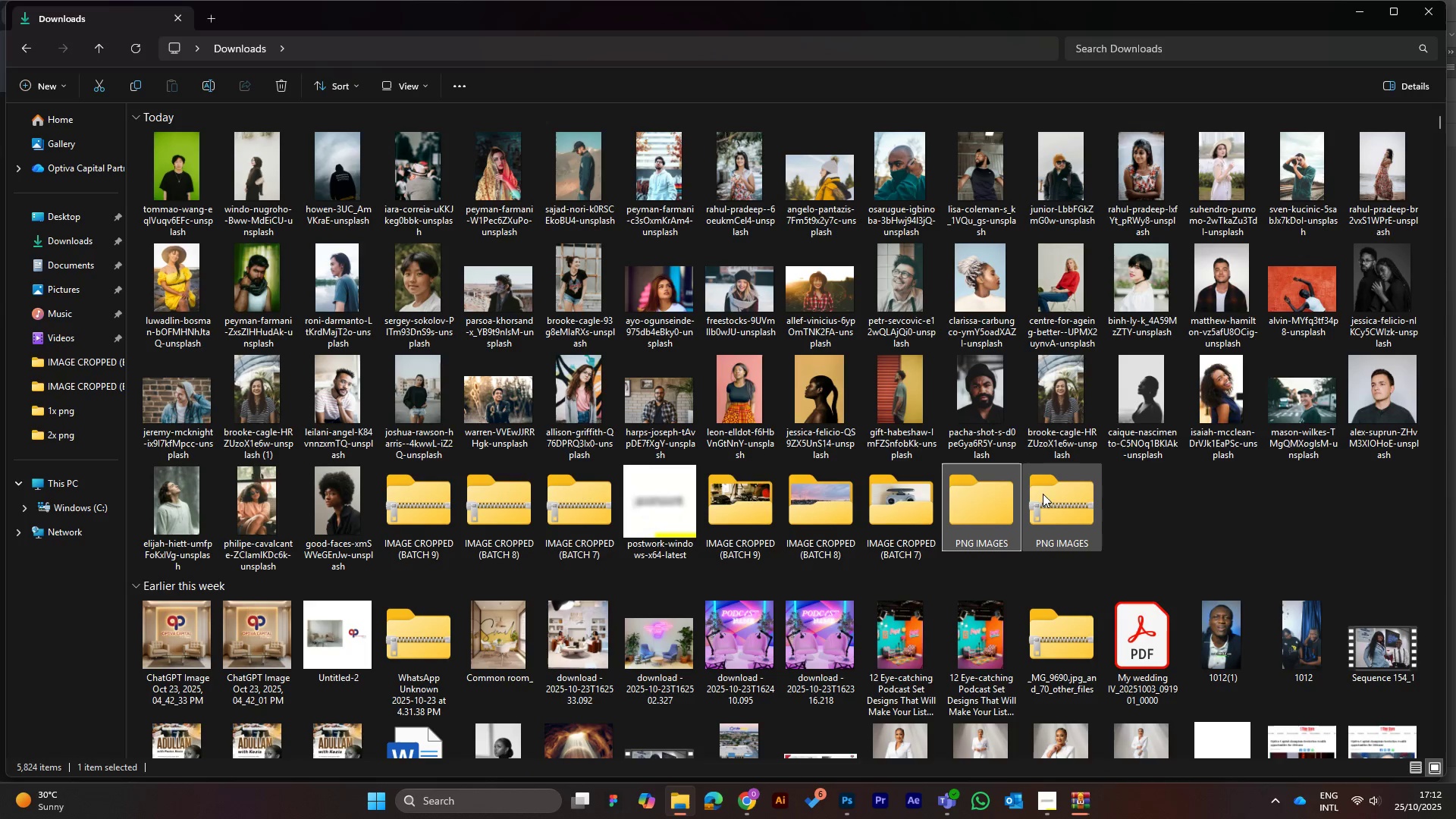 
mouse_move([1051, 526])
 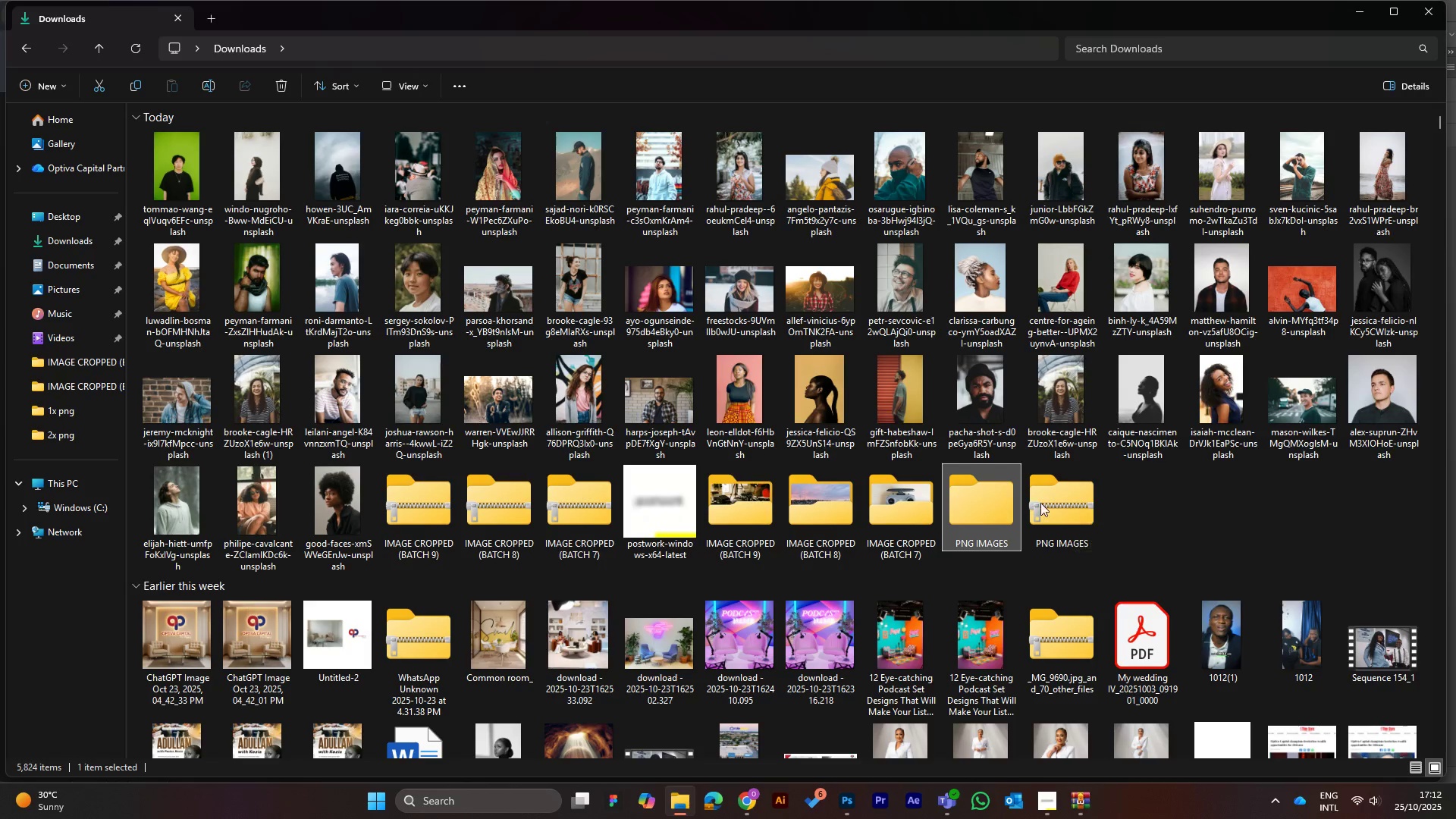 
double_click([1078, 500])
 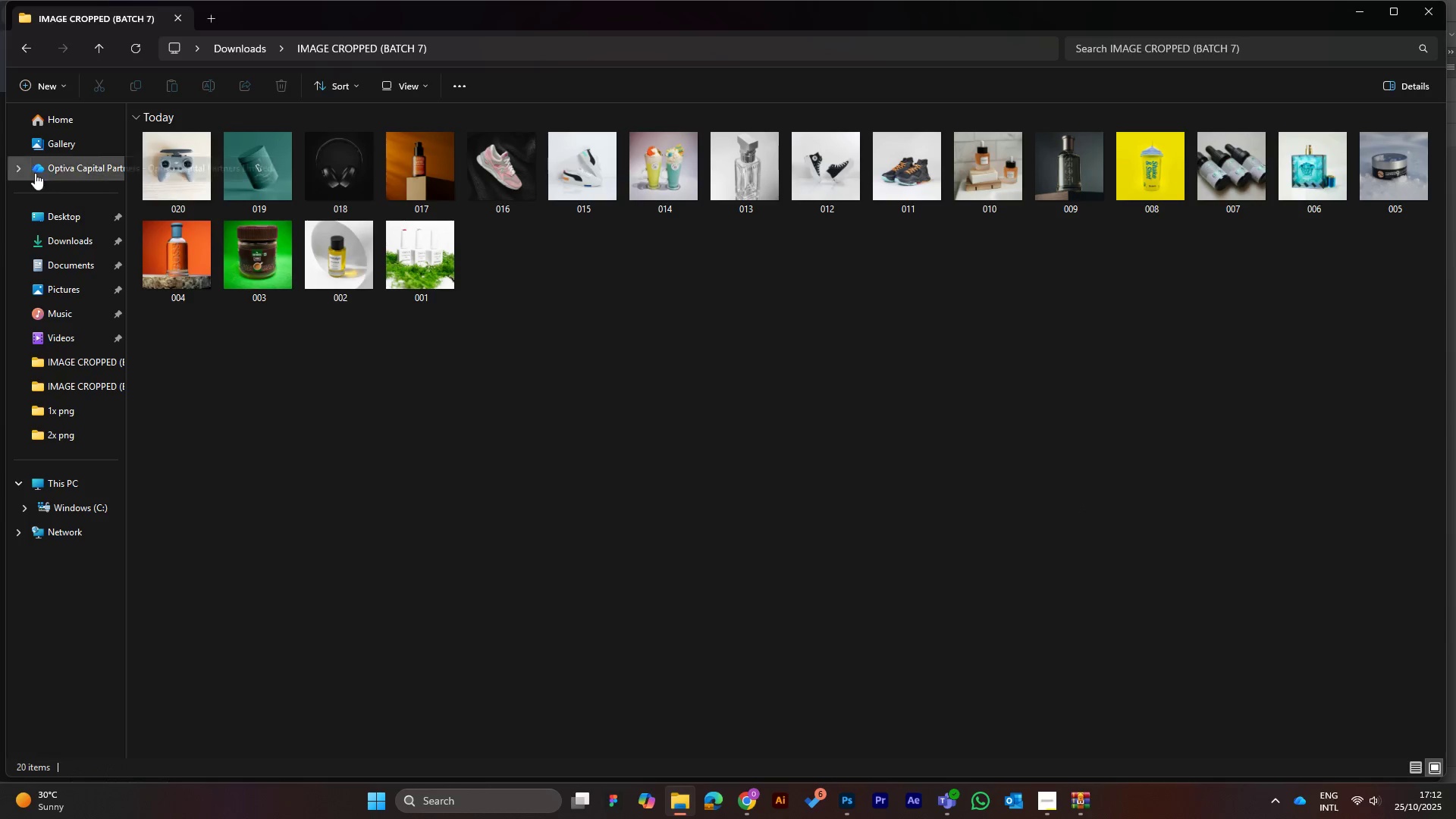 
left_click([71, 240])
 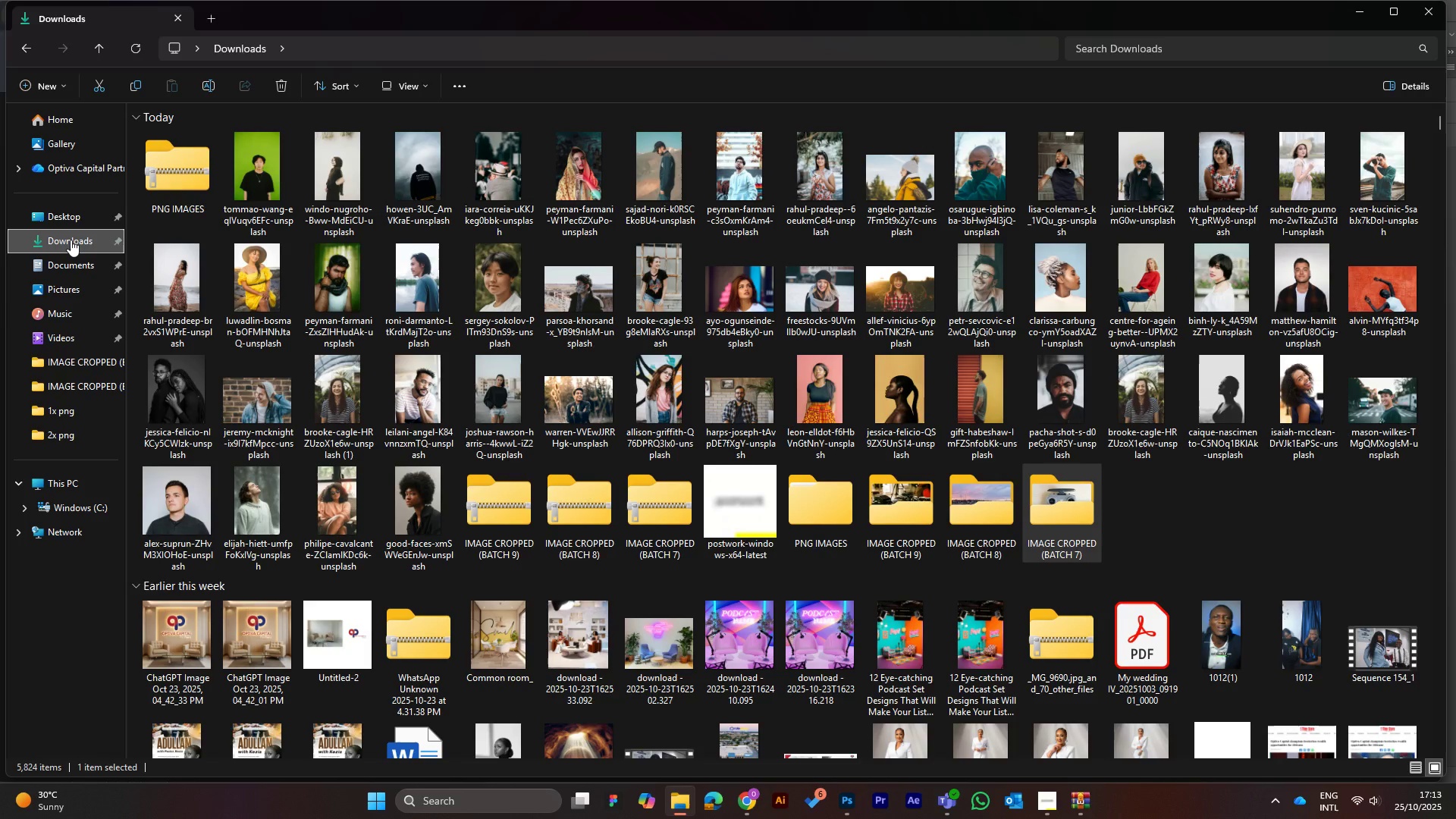 
mouse_move([171, 158])
 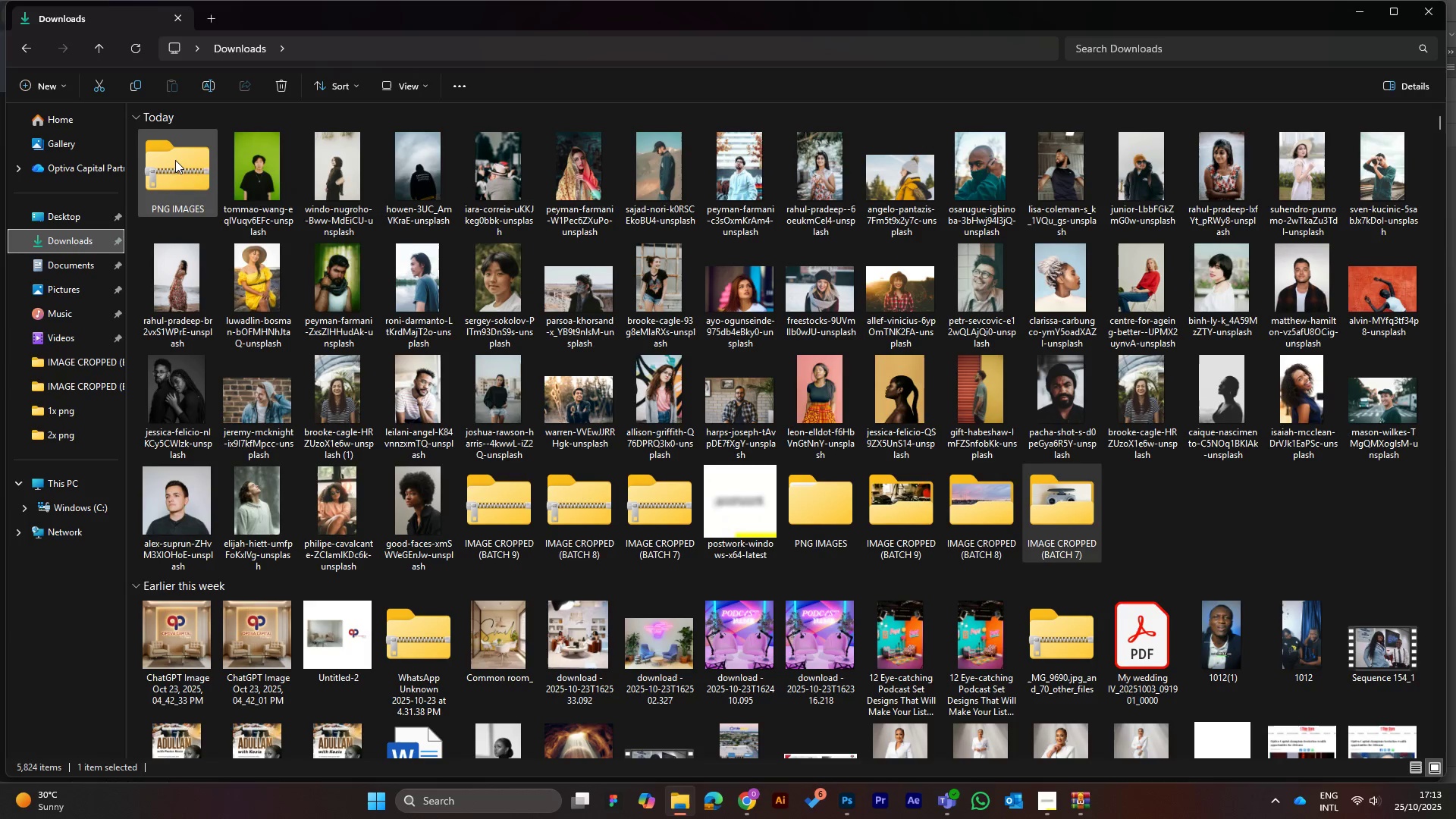 
double_click([175, 160])
 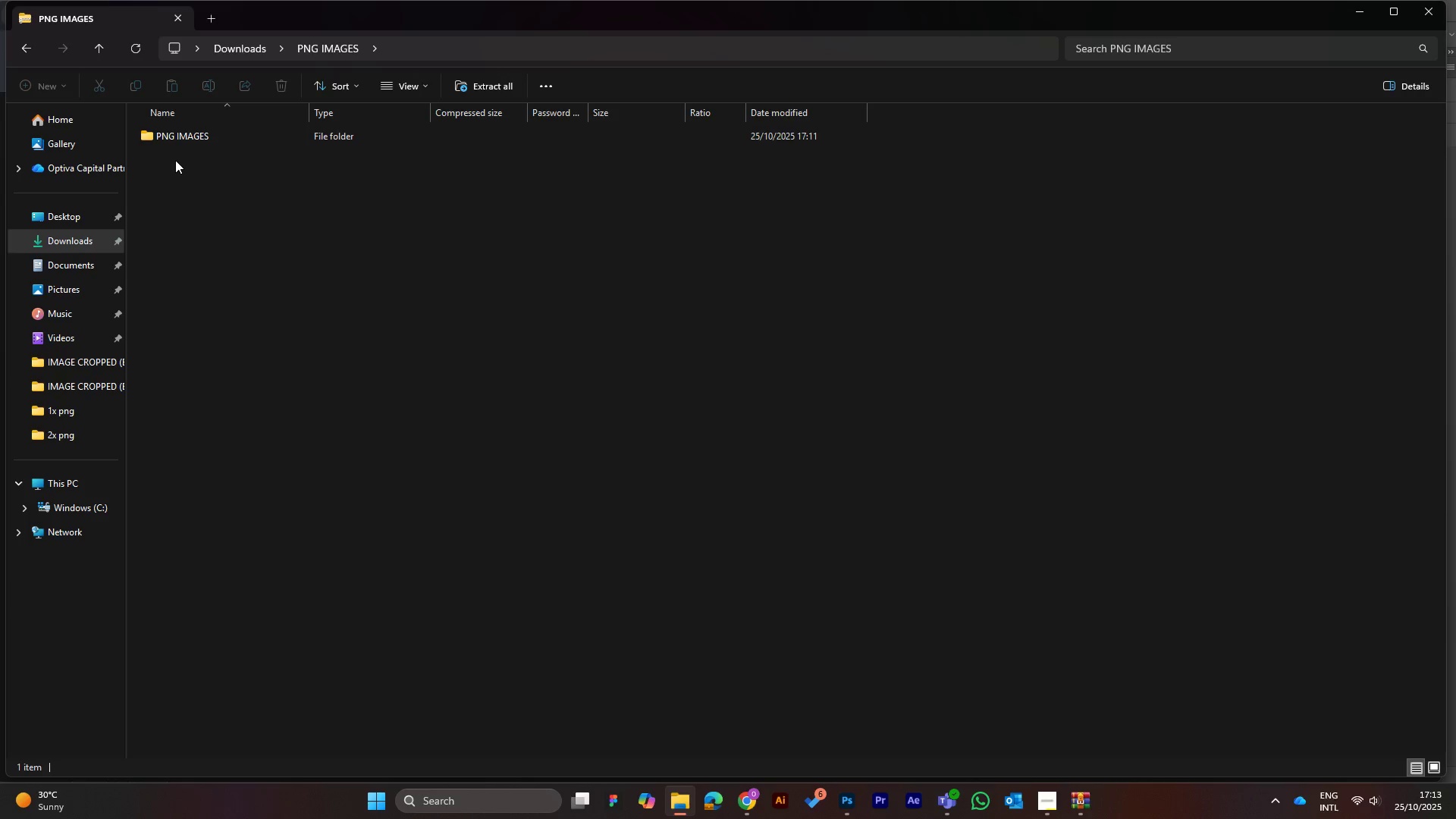 
double_click([184, 133])
 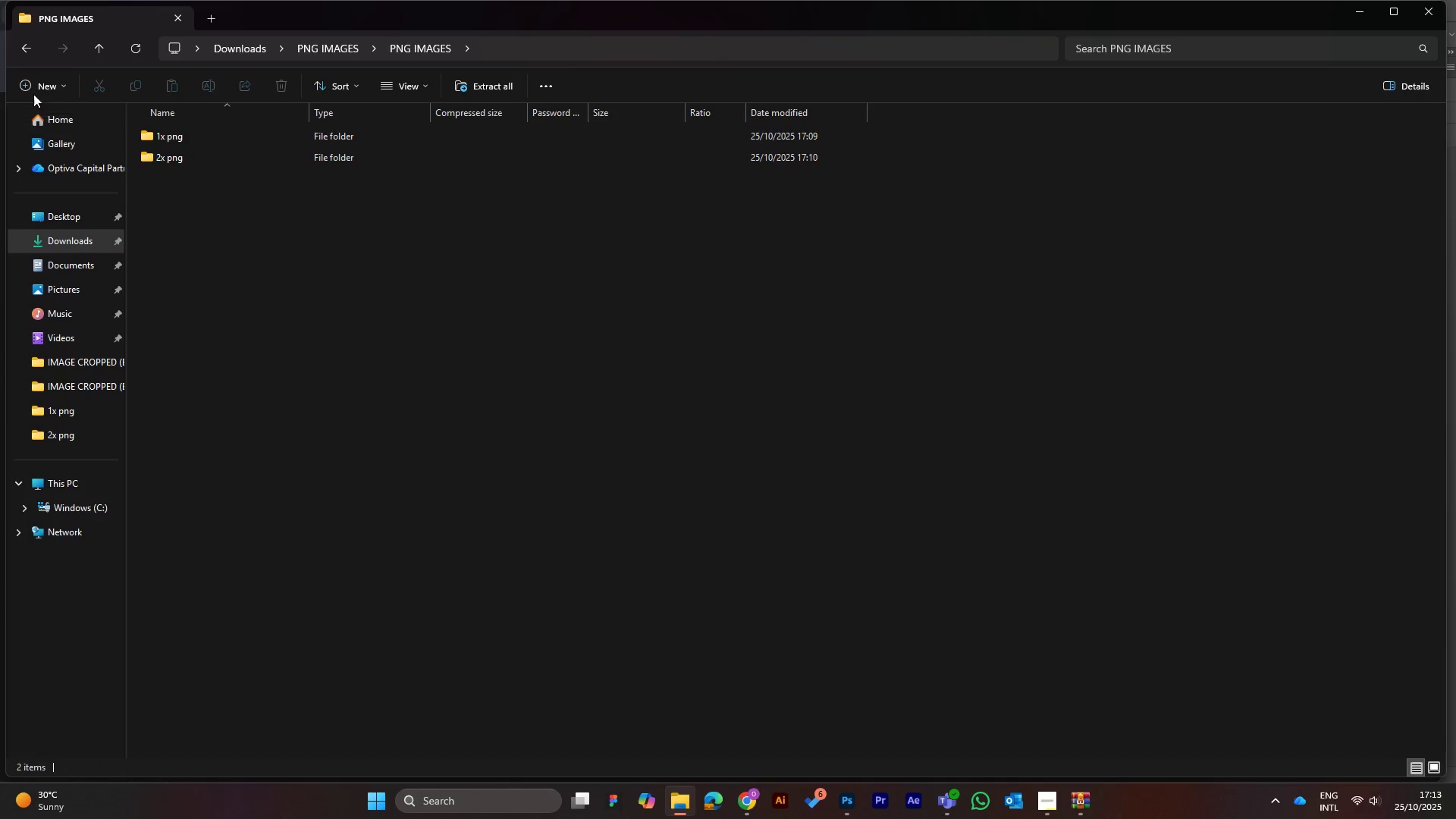 
left_click([33, 39])
 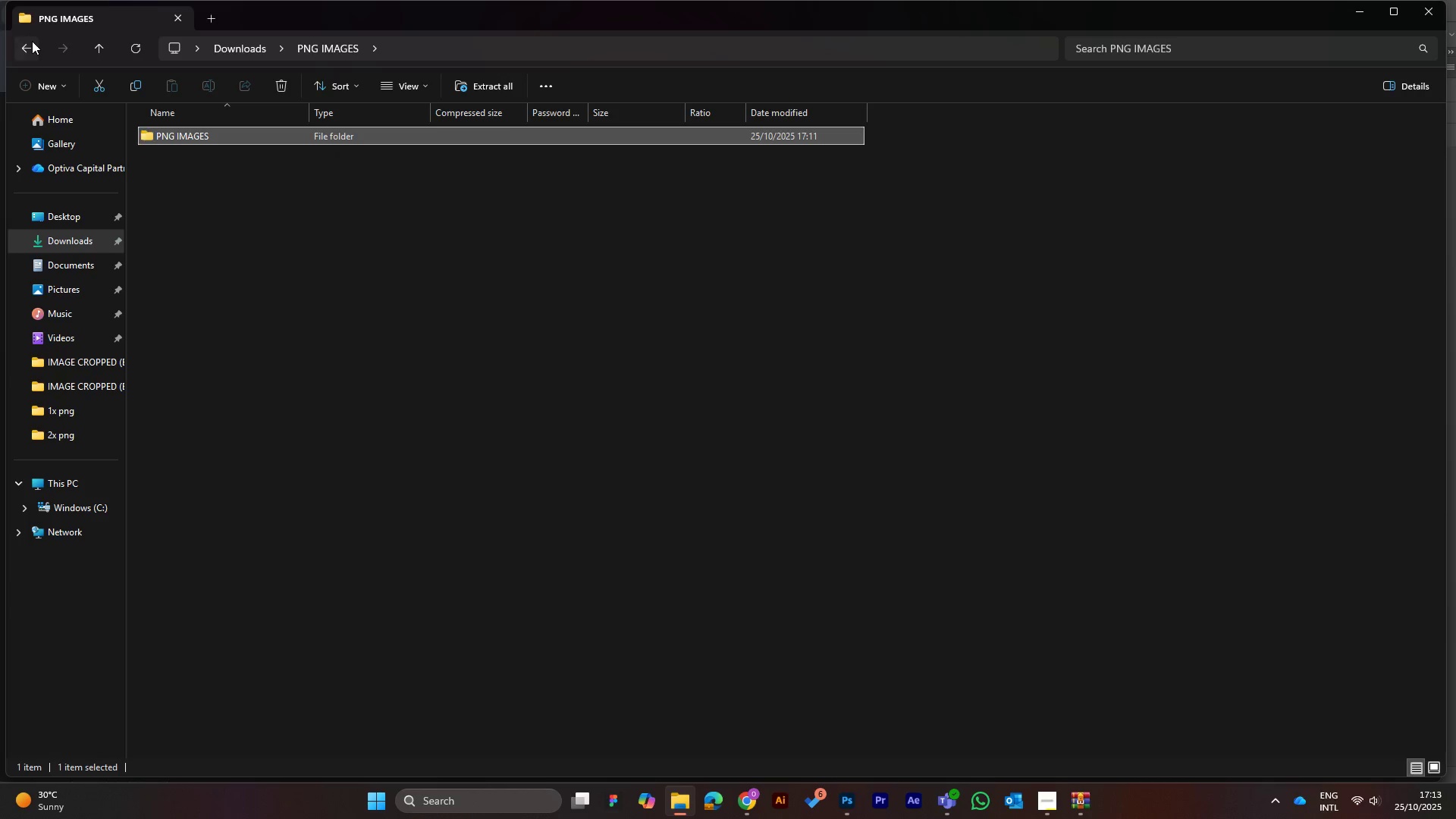 
left_click([32, 41])
 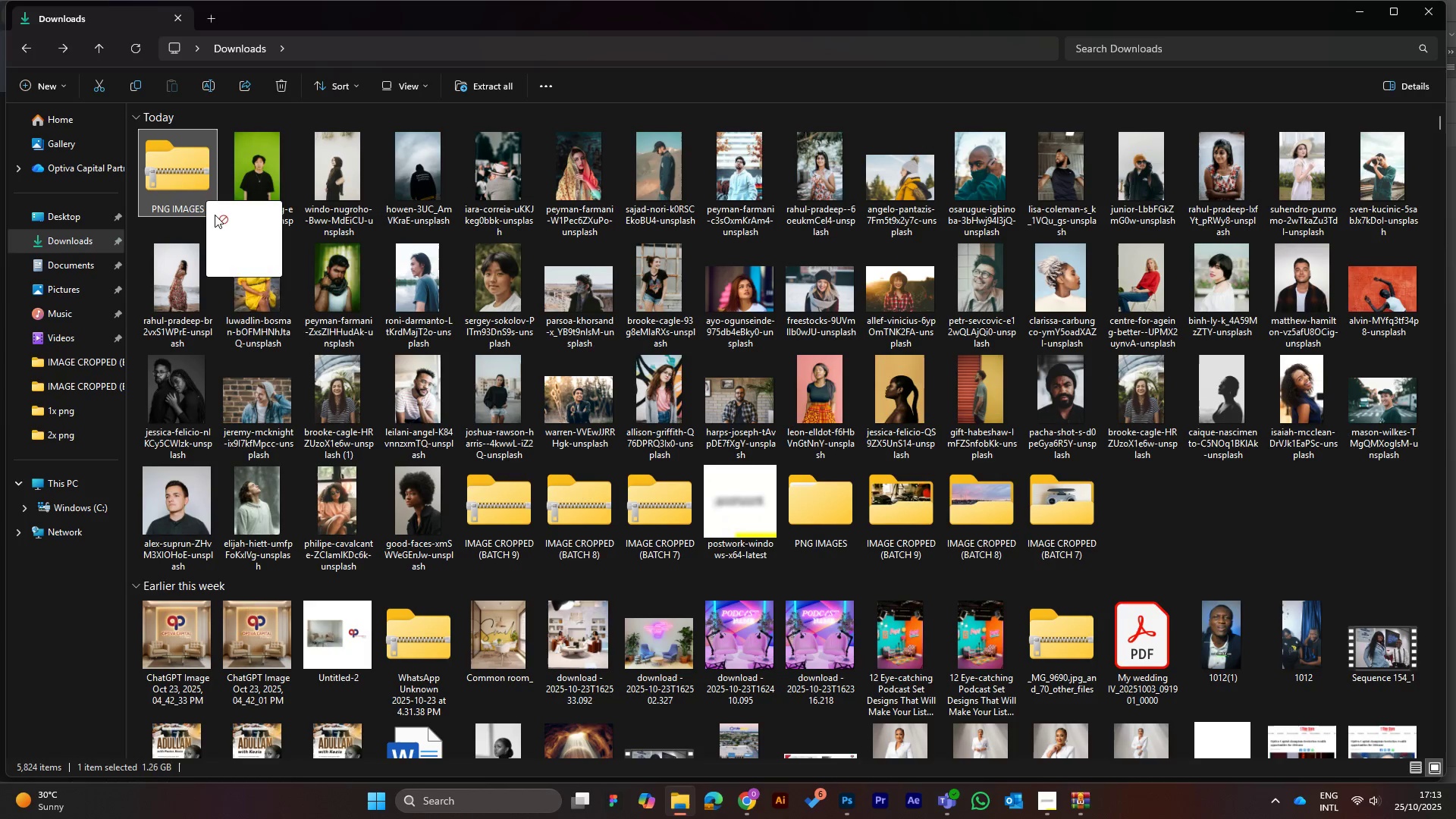 
wait(5.65)
 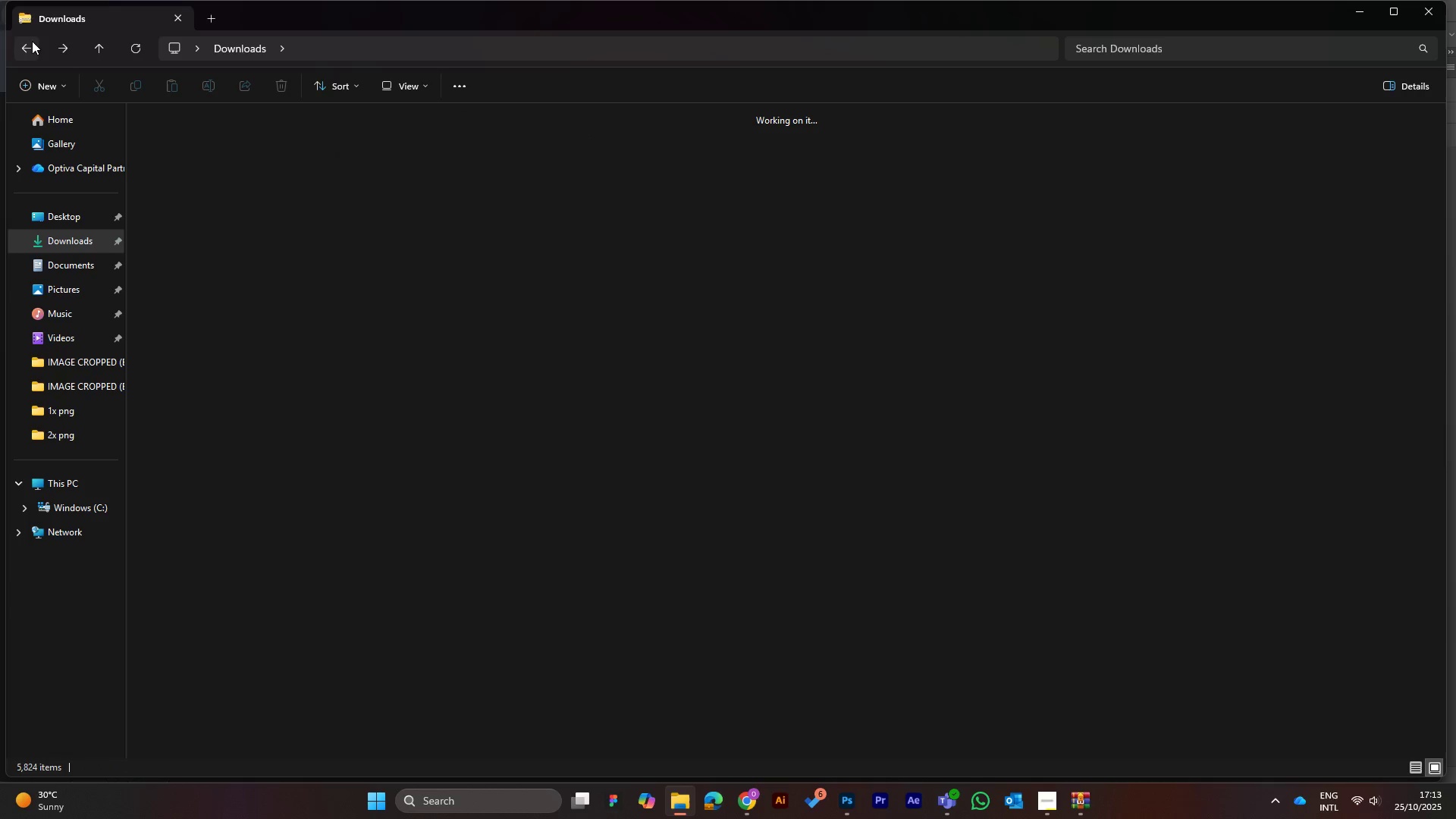 
mouse_move([745, 775])
 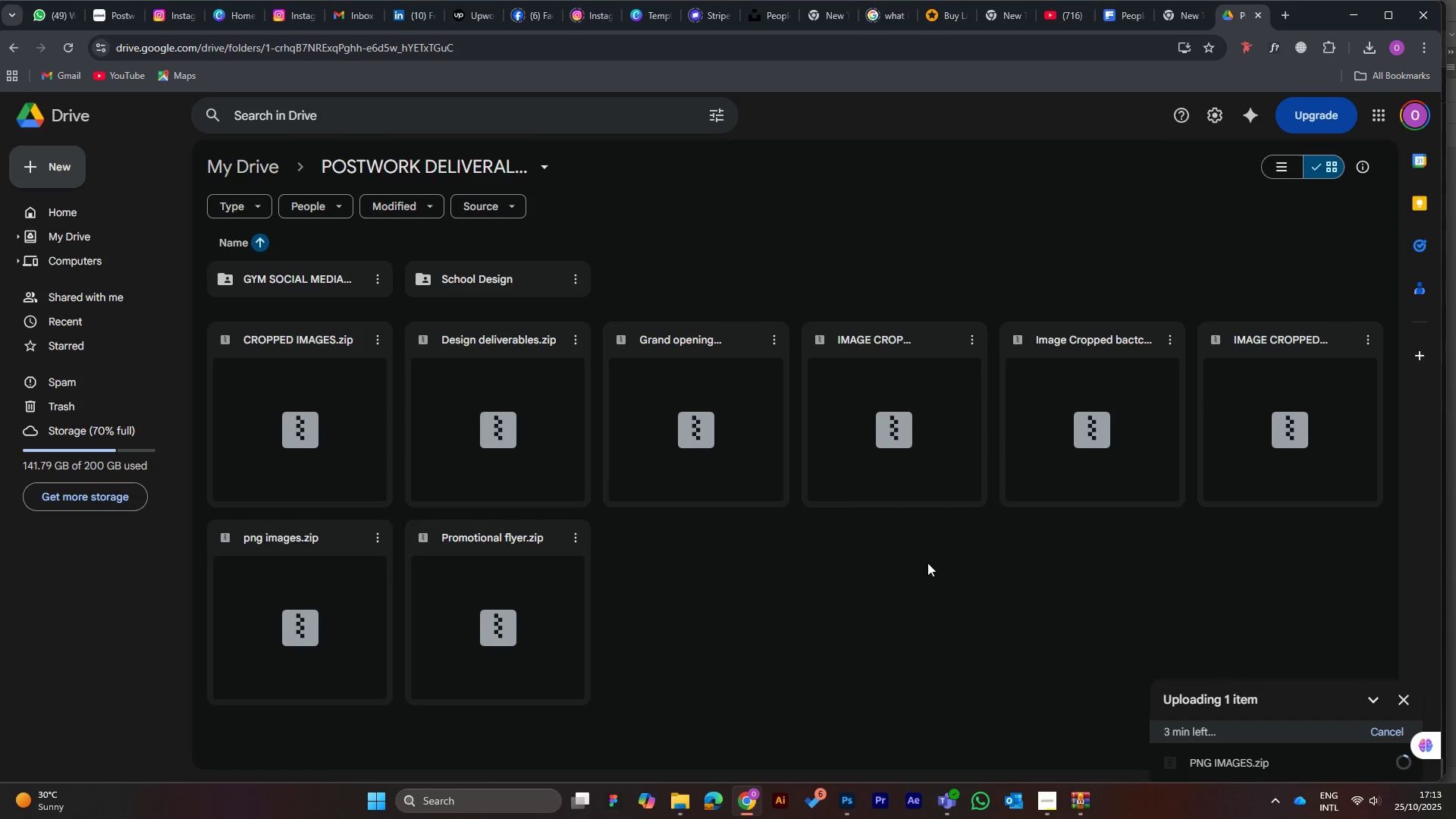 
wait(32.66)
 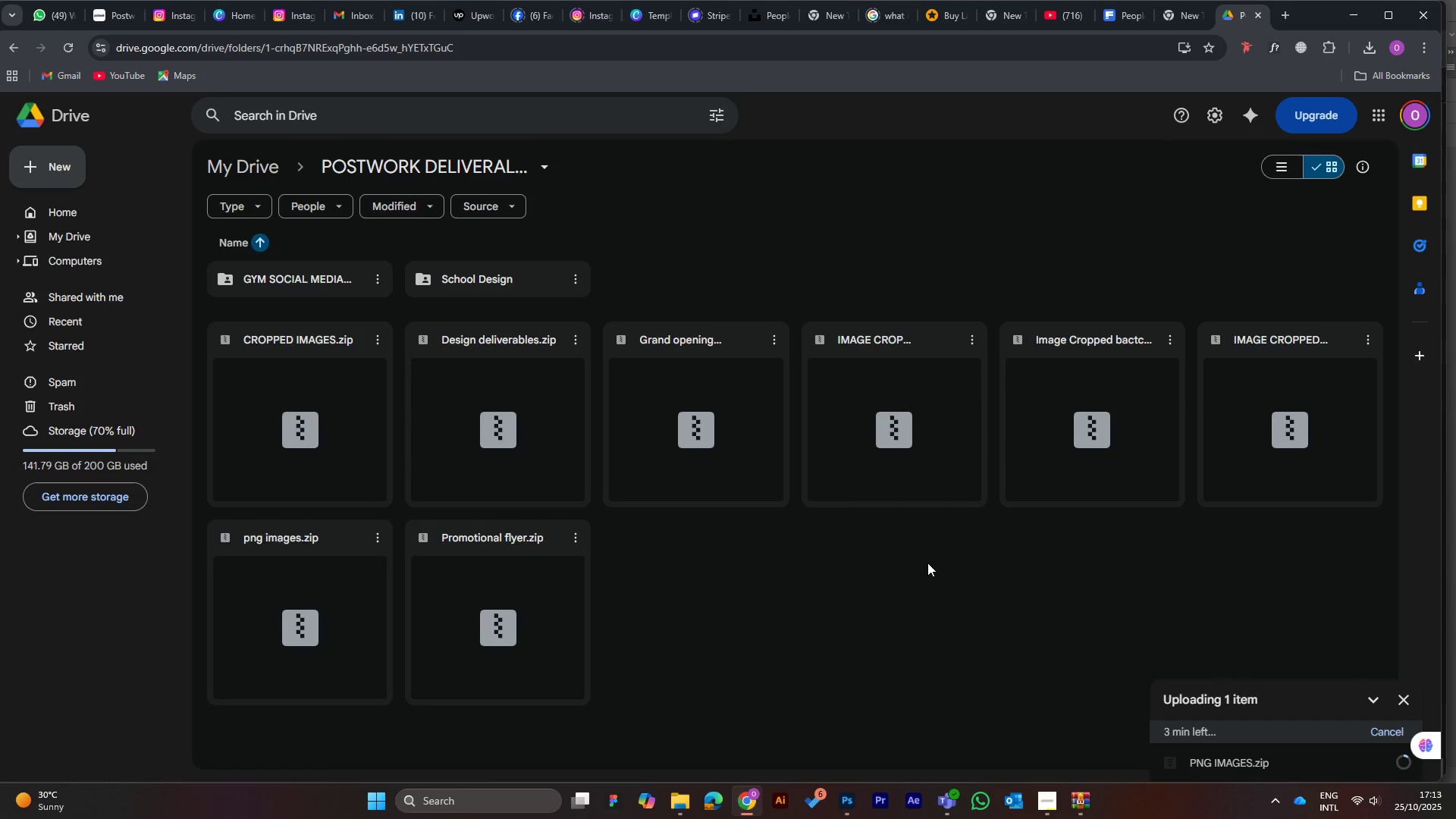 
scroll: coordinate [885, 668], scroll_direction: up, amount: 1.0
 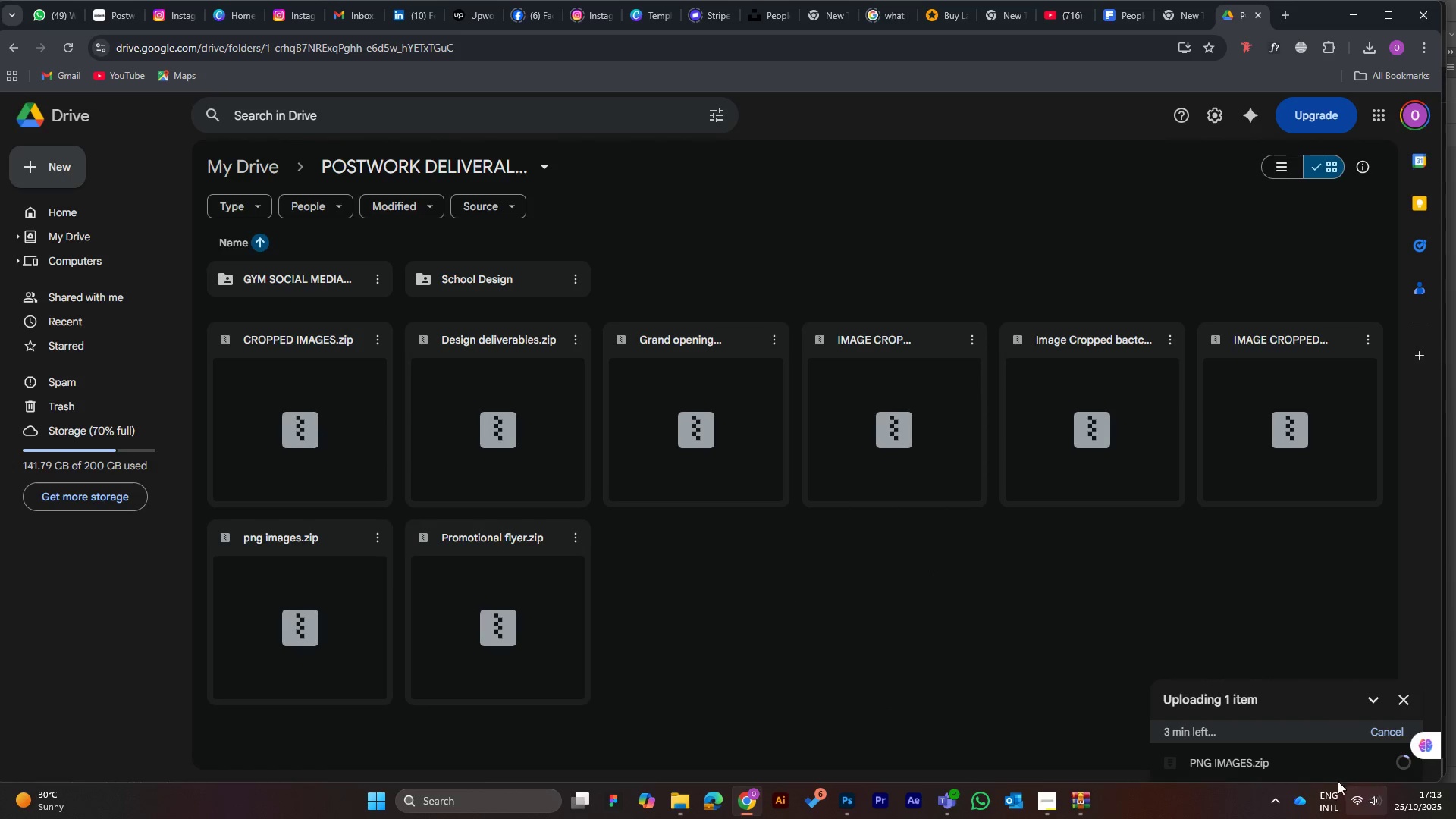 
wait(5.16)
 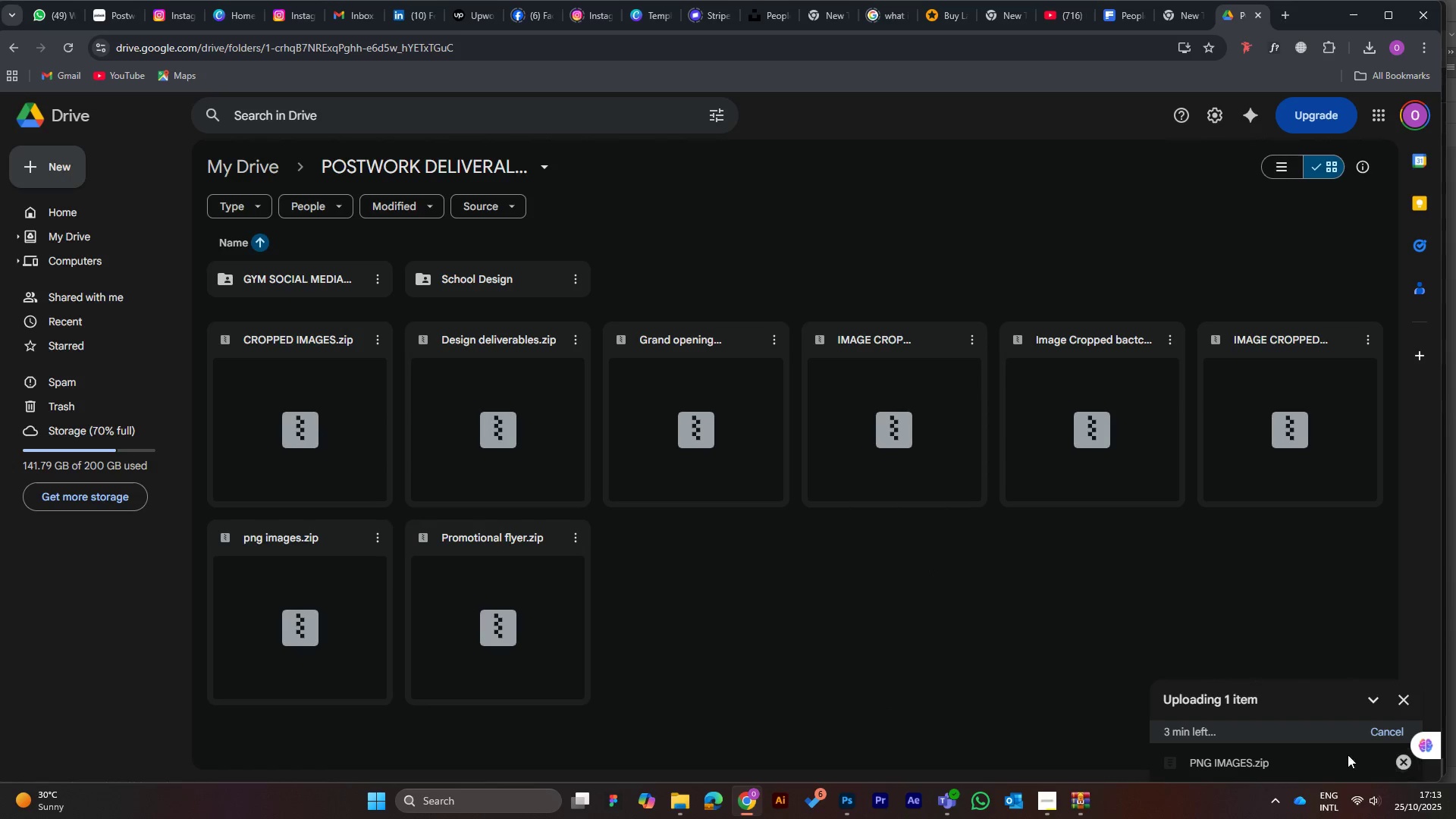 
left_click([1046, 805])